 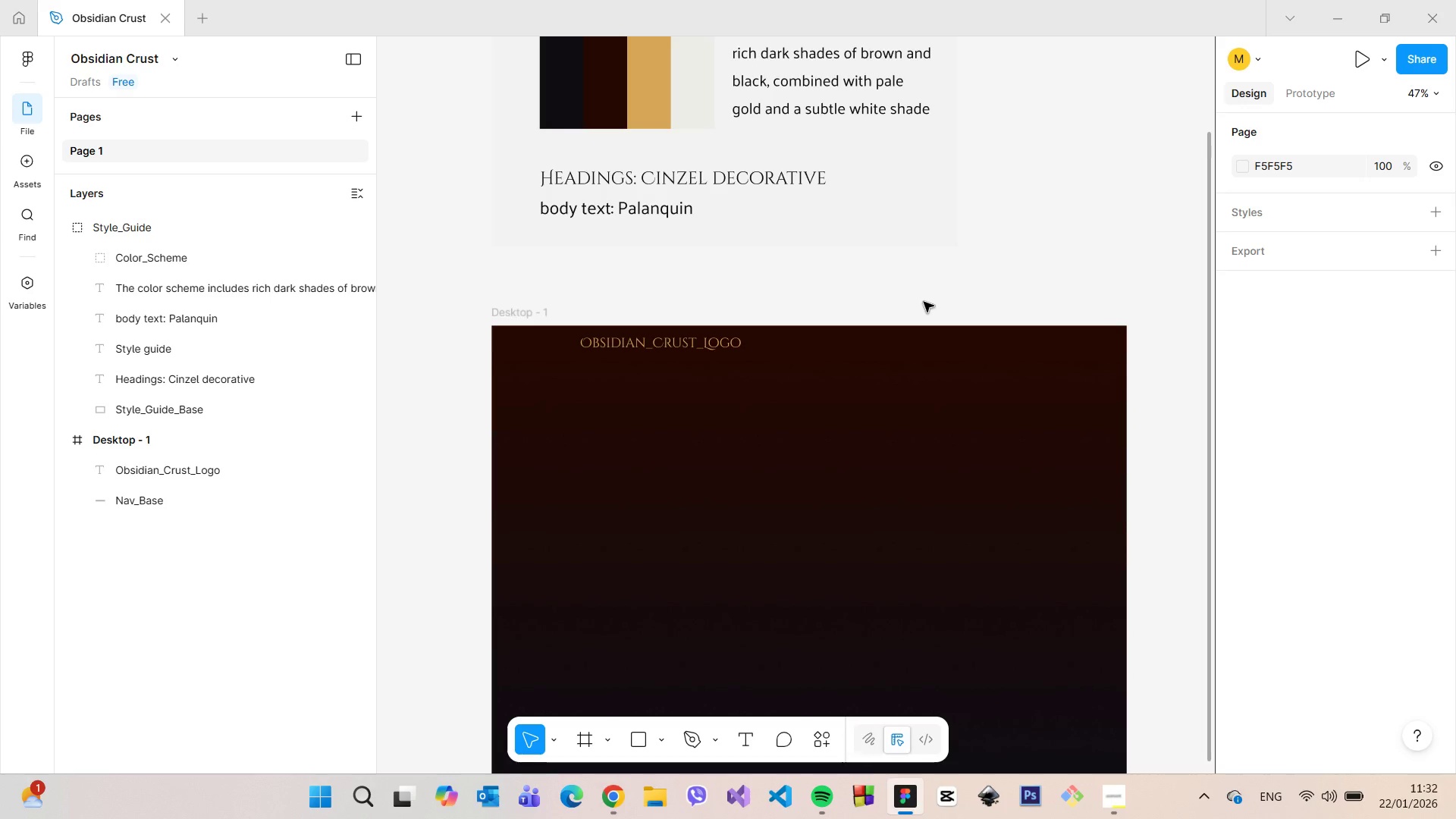 
left_click([742, 736])
 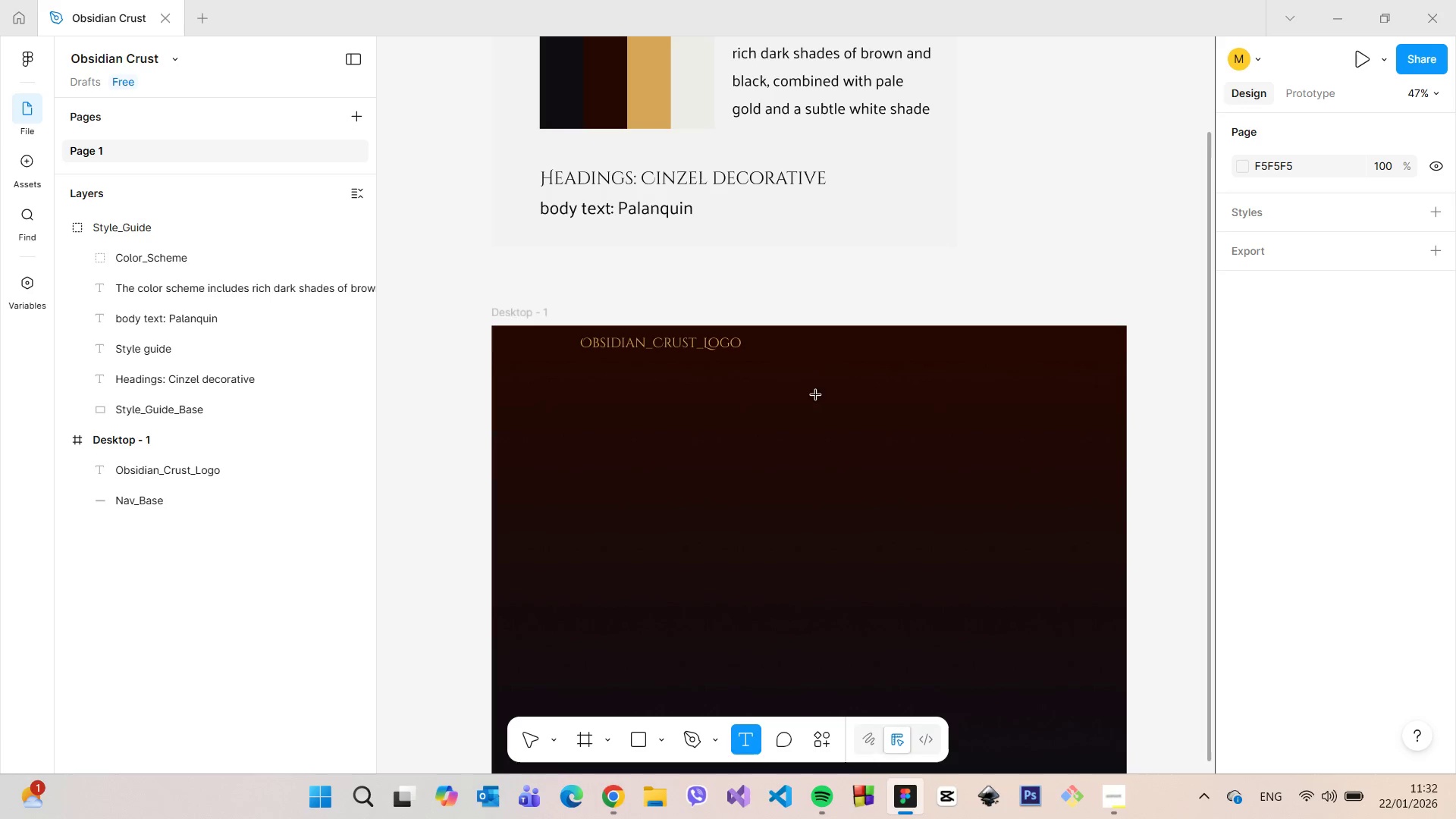 
left_click([820, 375])
 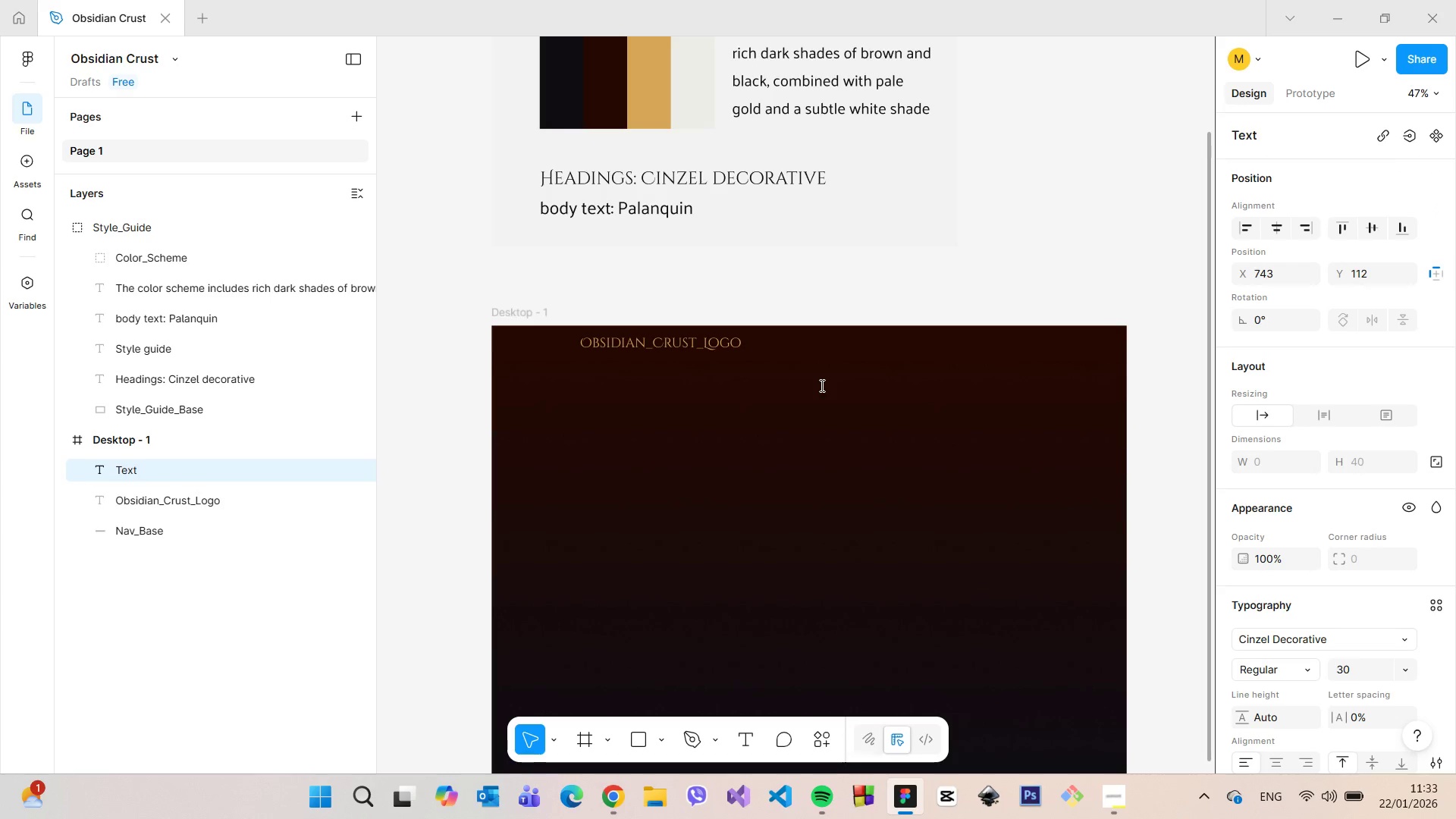 
key(Control+V)
 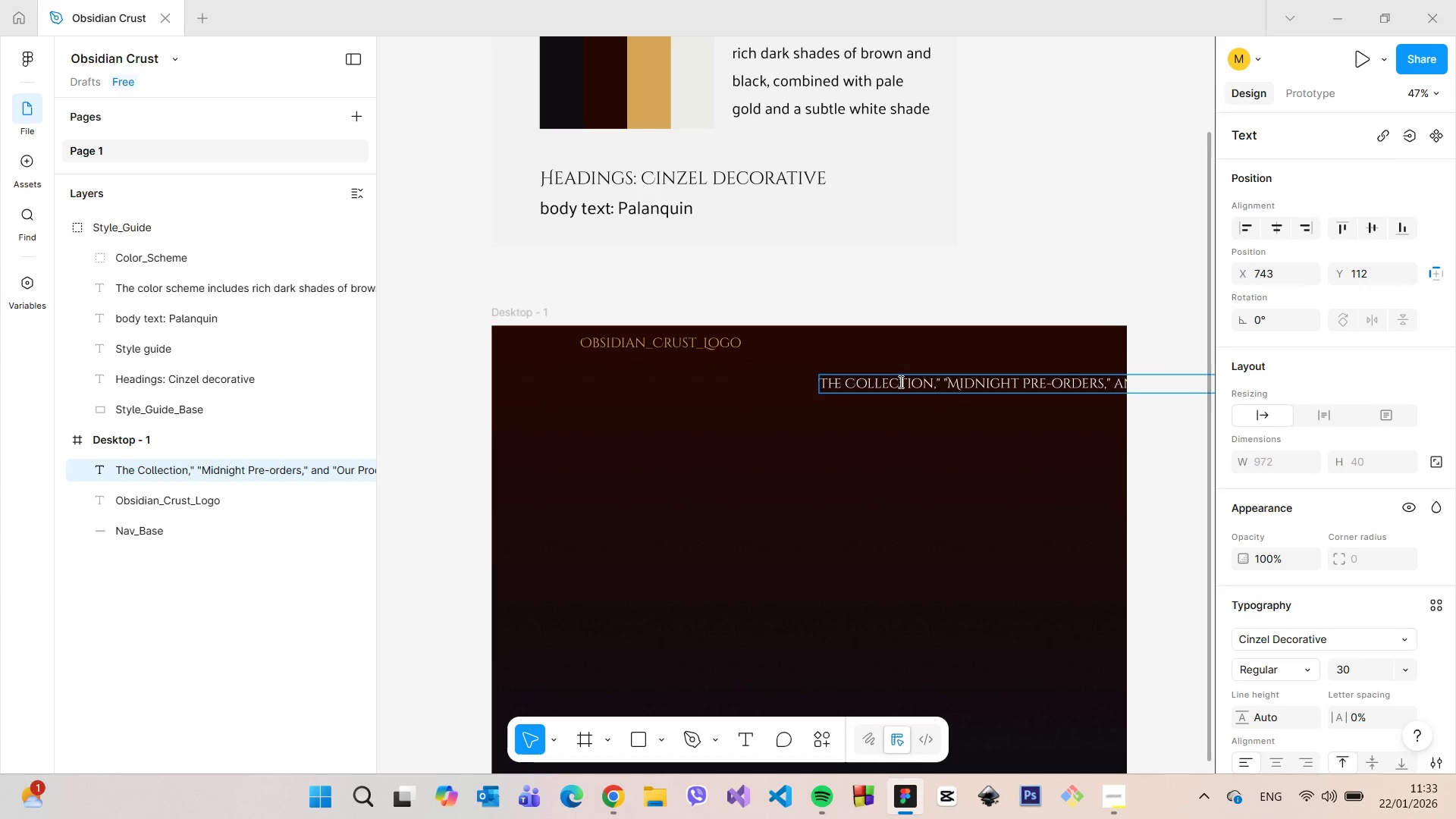 
double_click([899, 381])
 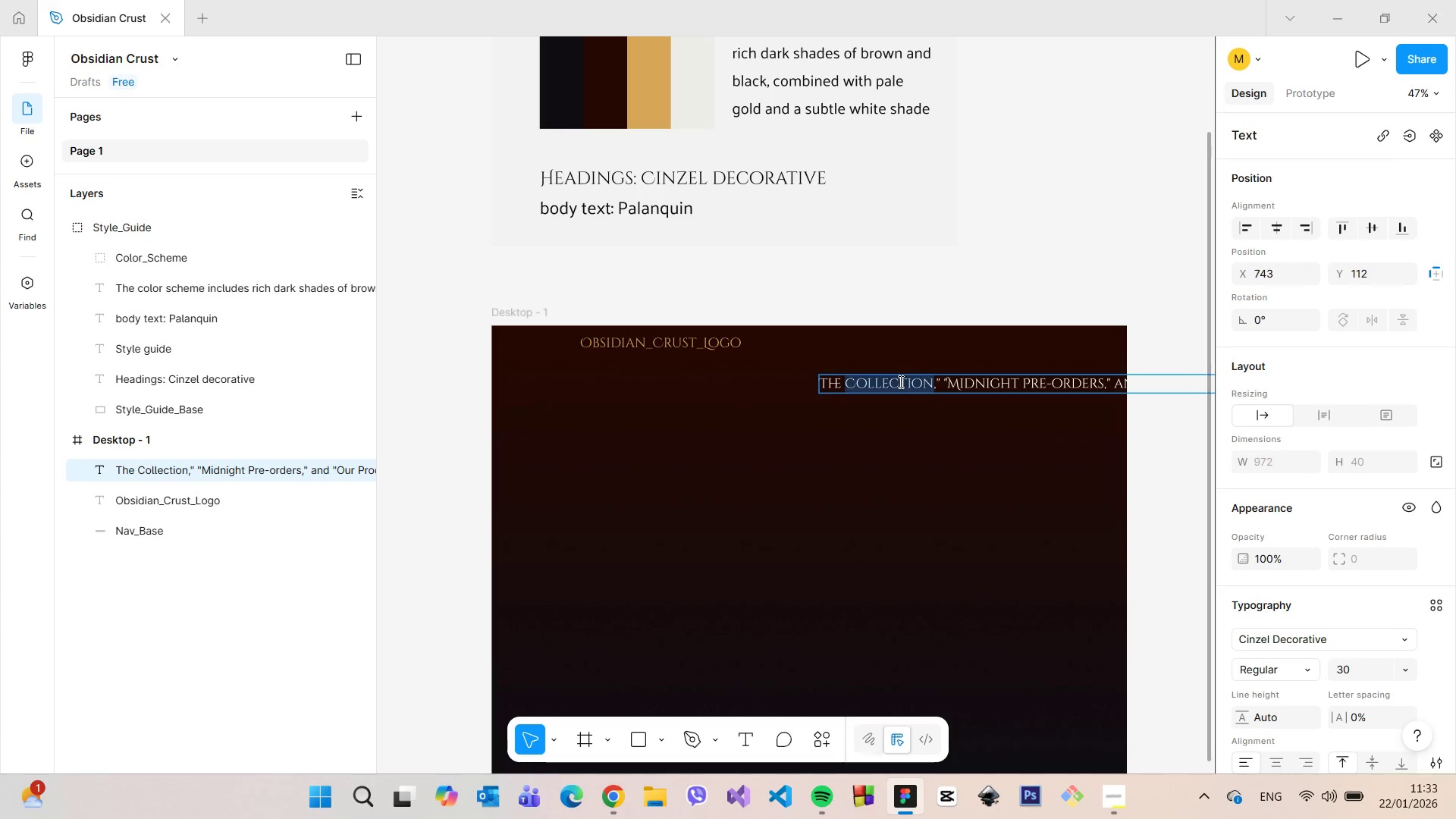 
triple_click([899, 381])
 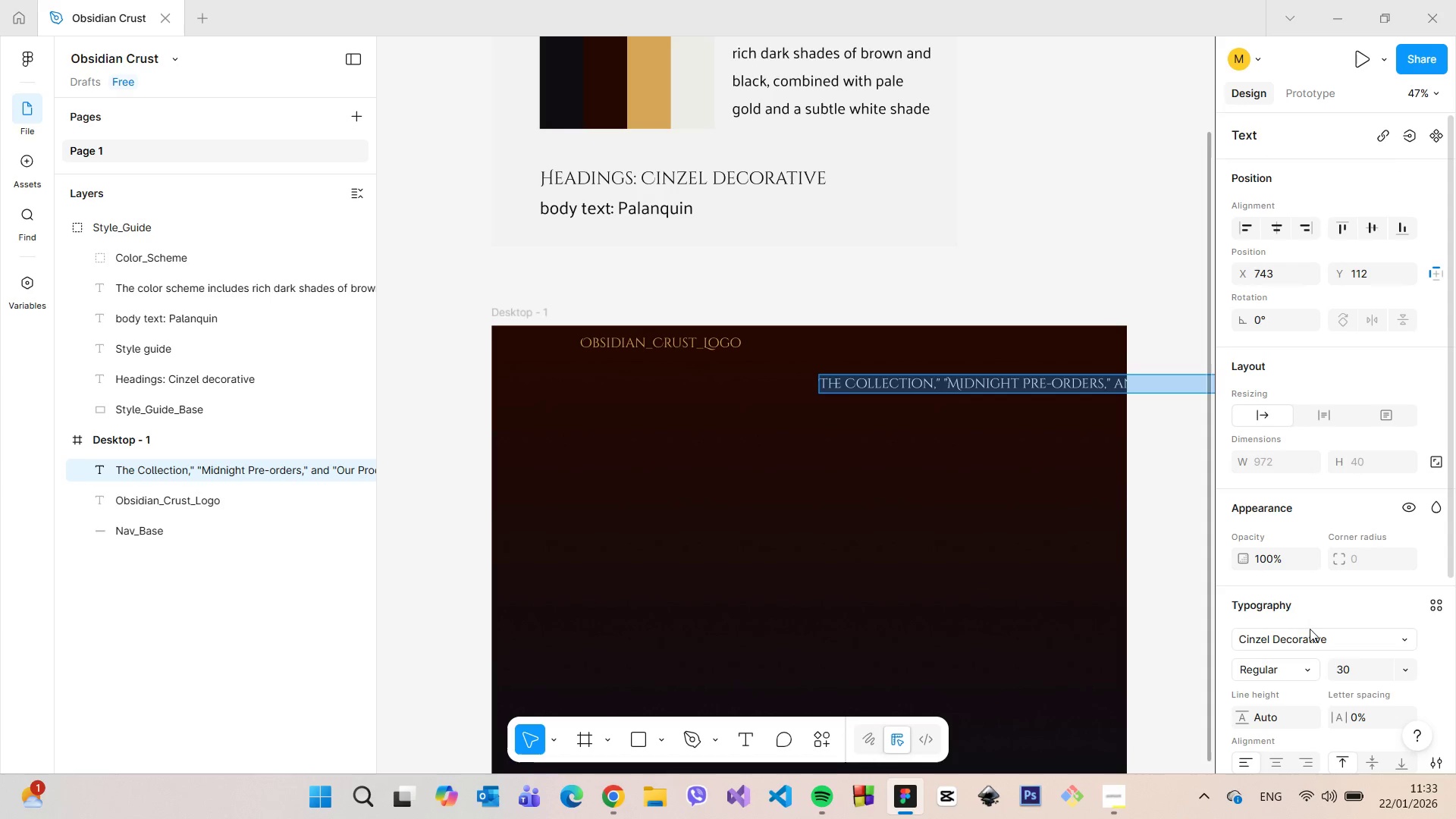 
left_click([1294, 637])
 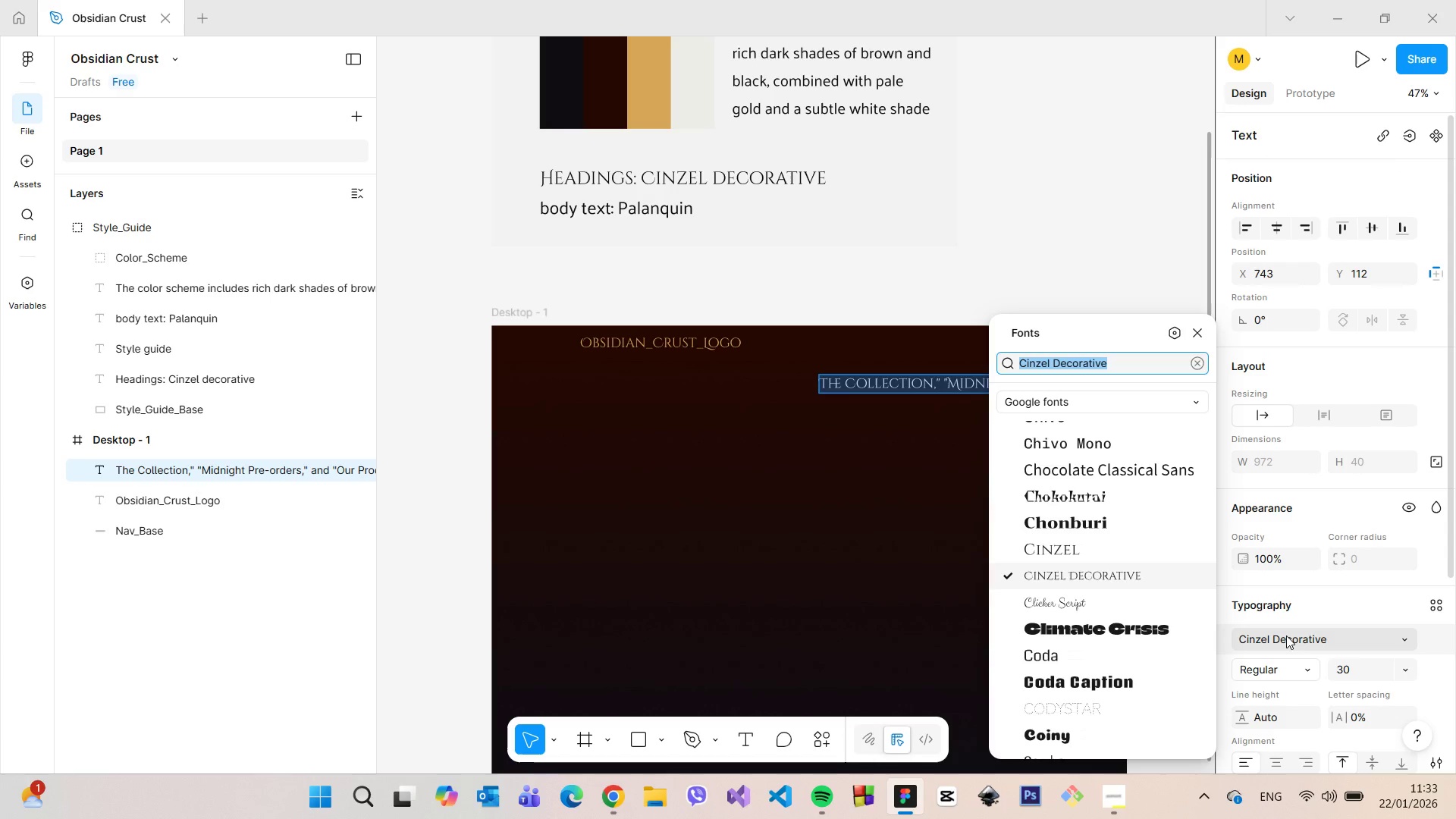 
left_click([814, 431])
 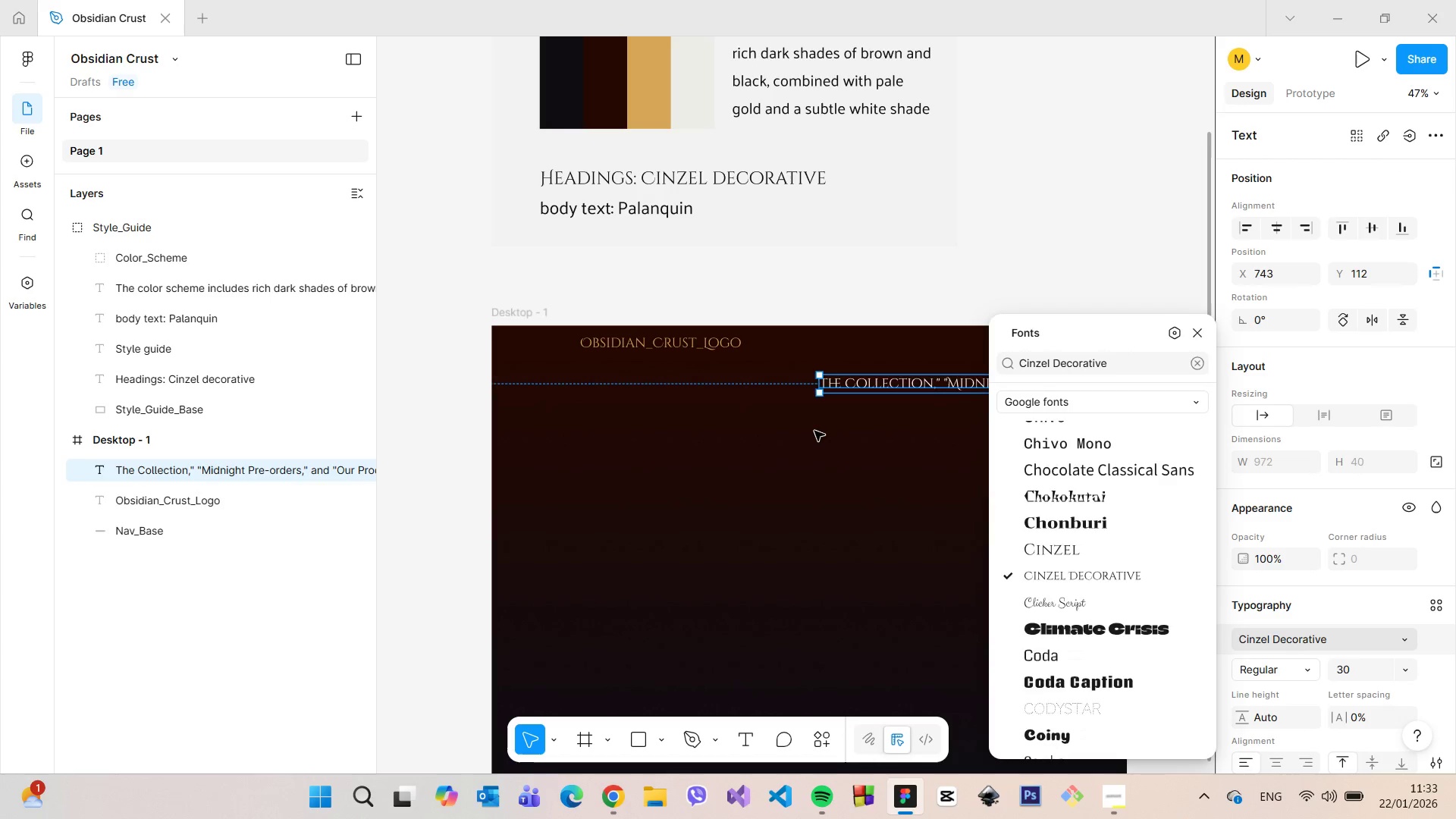 
left_click([814, 431])
 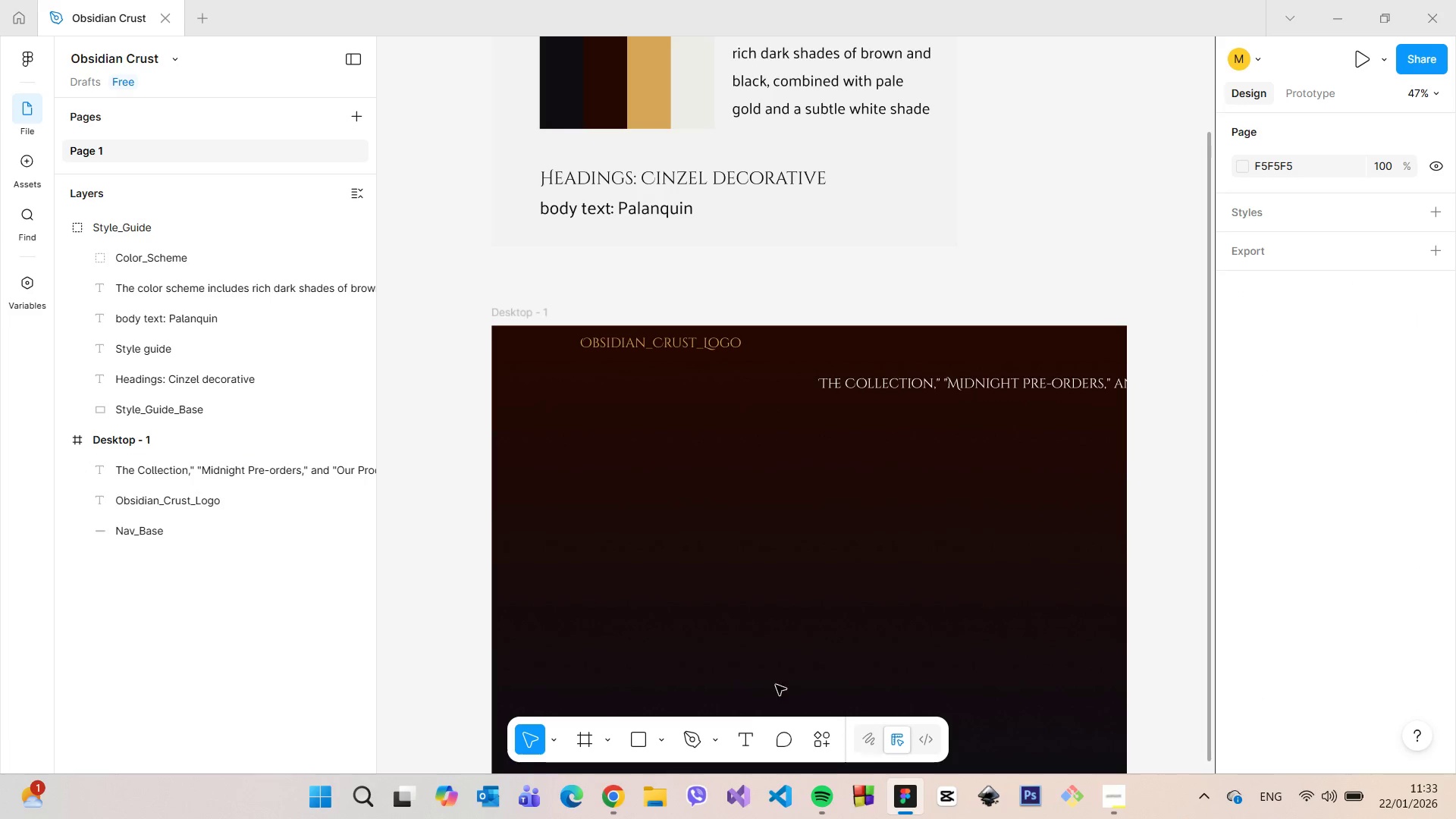 
left_click([742, 728])
 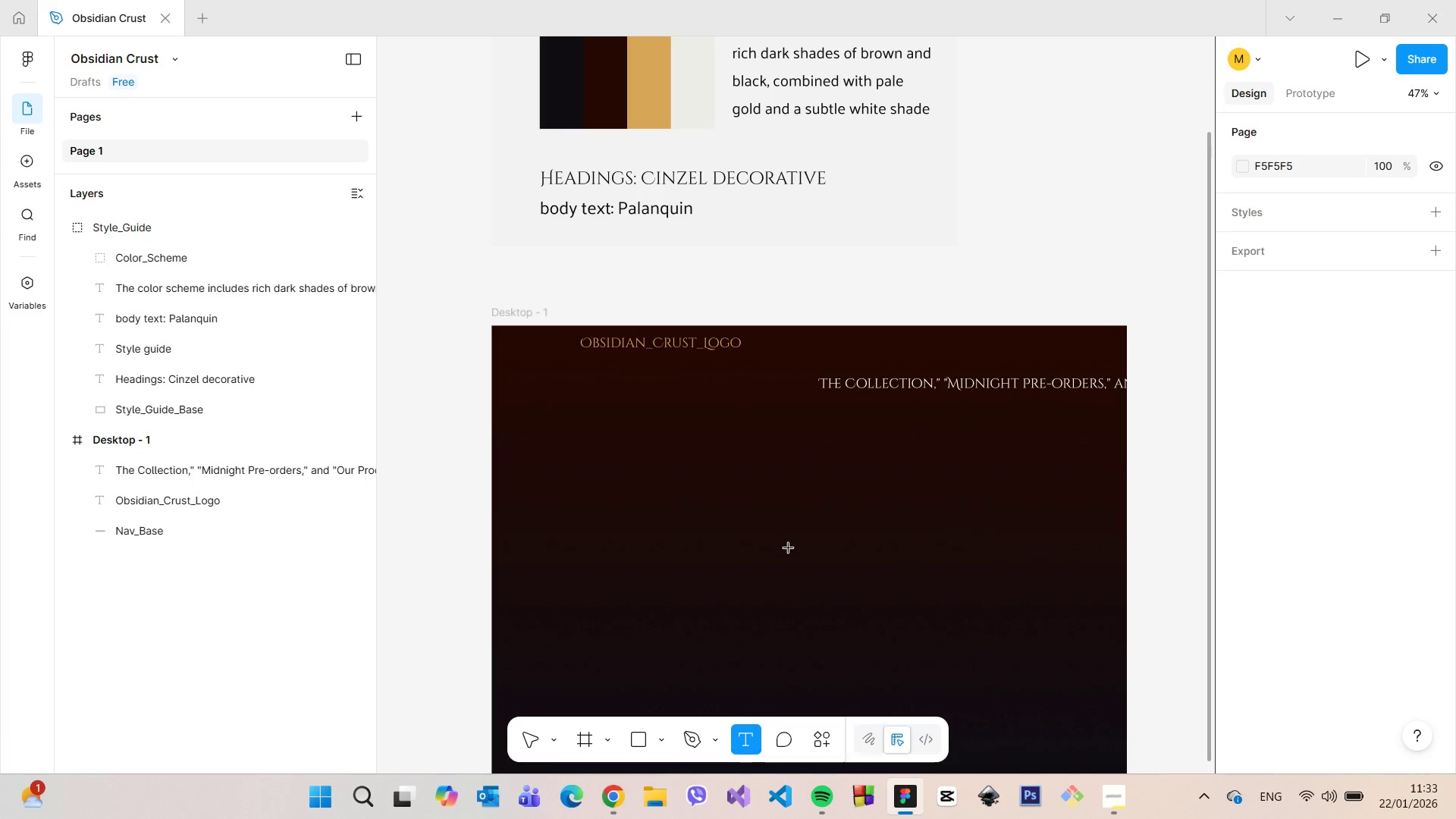 
left_click([789, 541])
 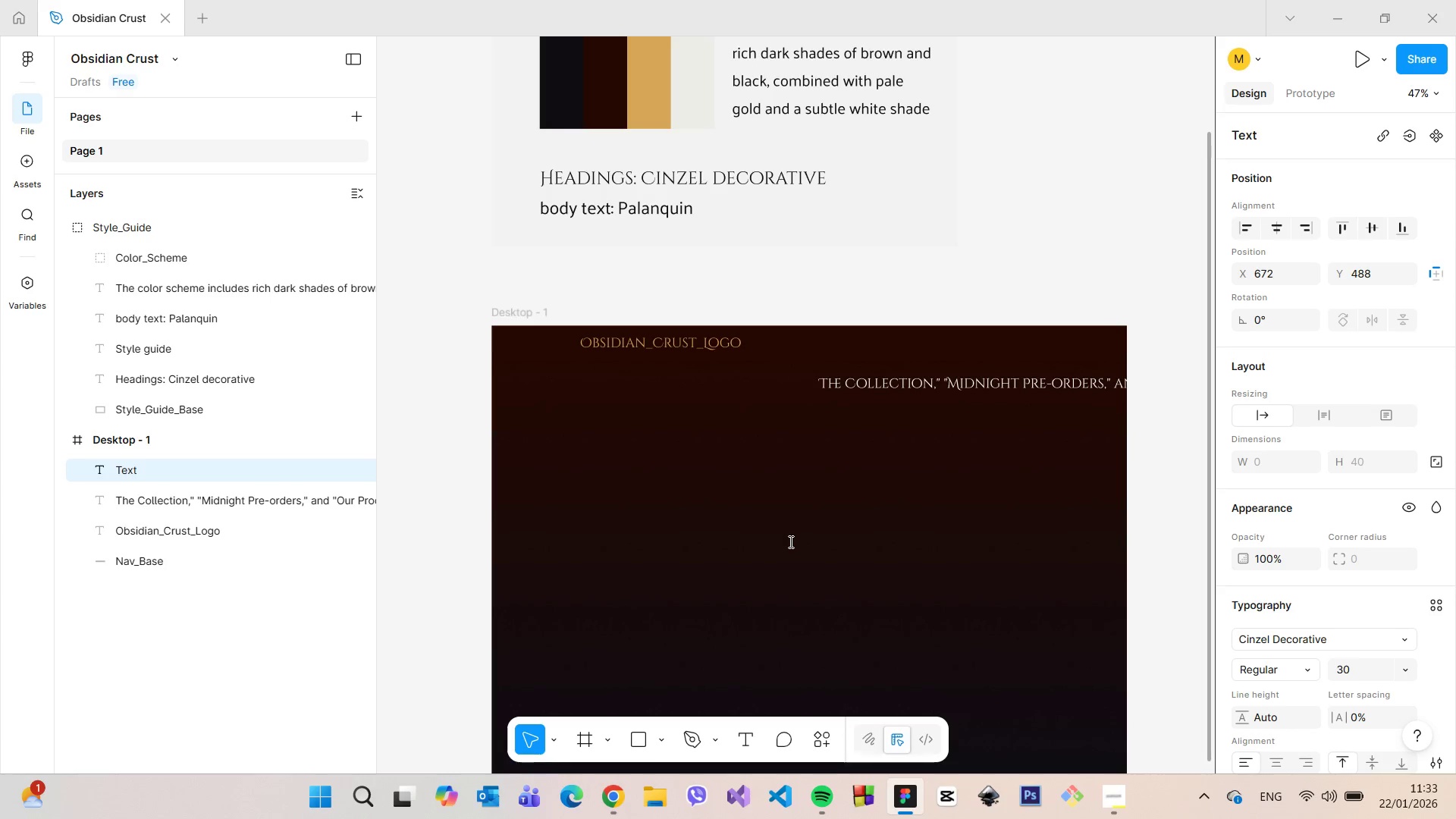 
type(The Collection)
 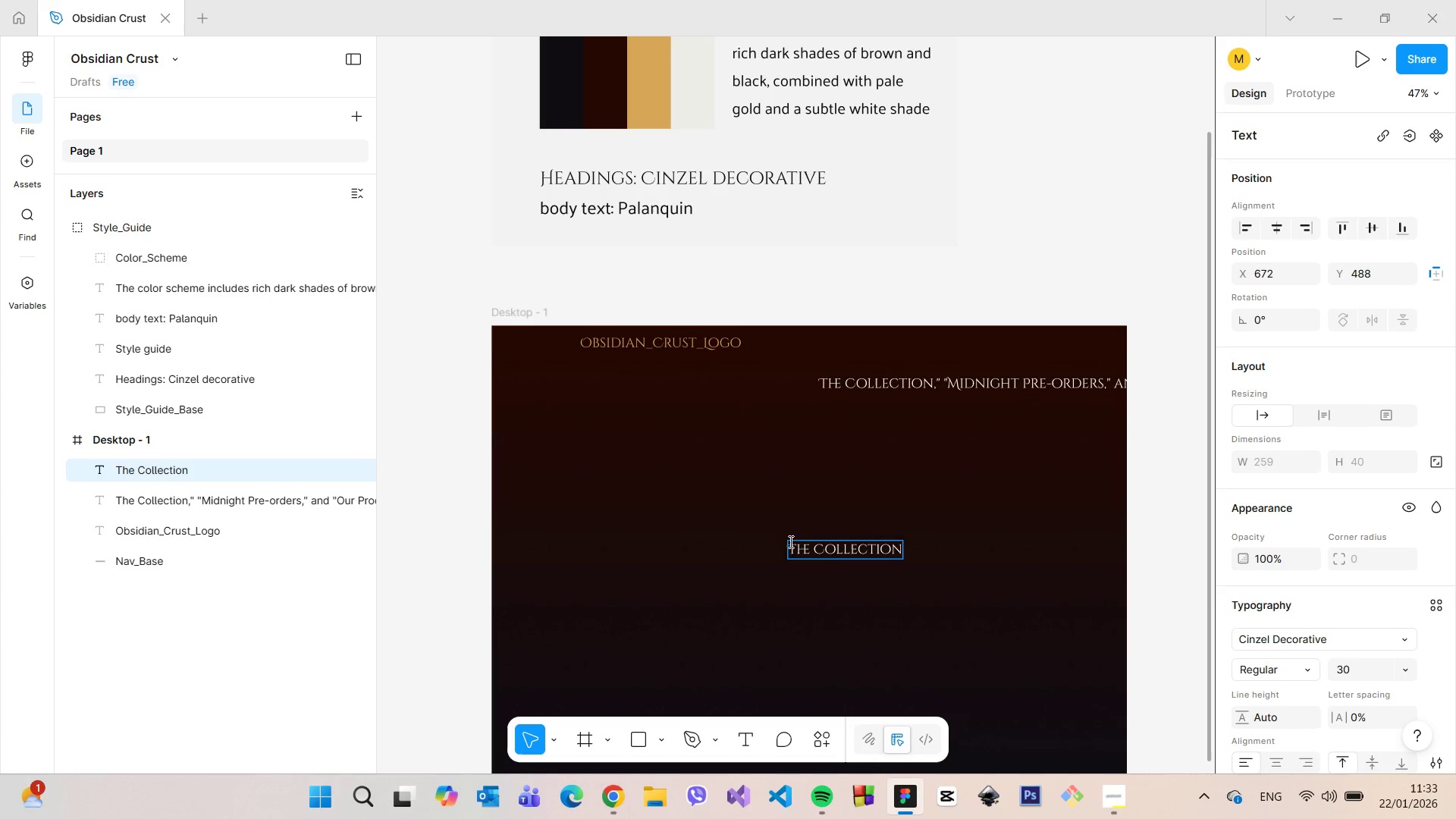 